 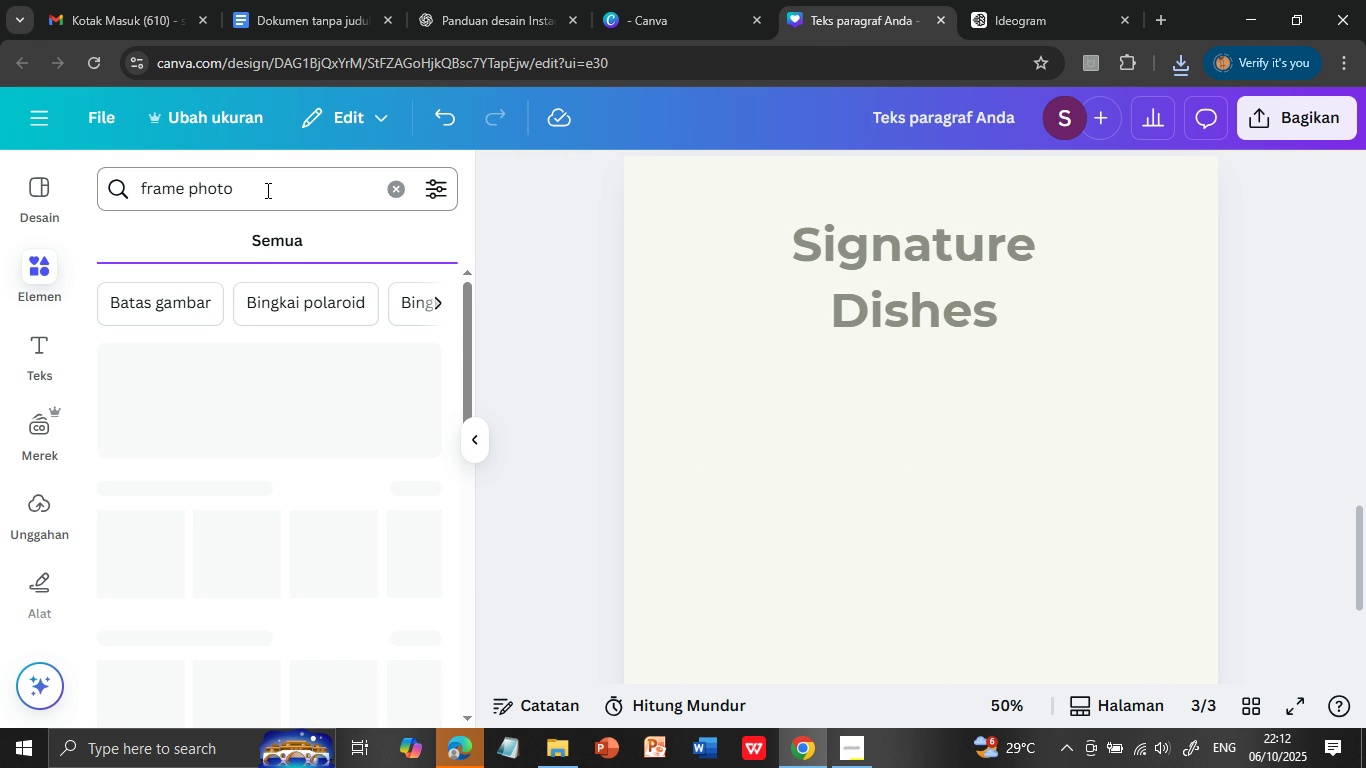 
scroll: coordinate [226, 510], scroll_direction: down, amount: 5.0
 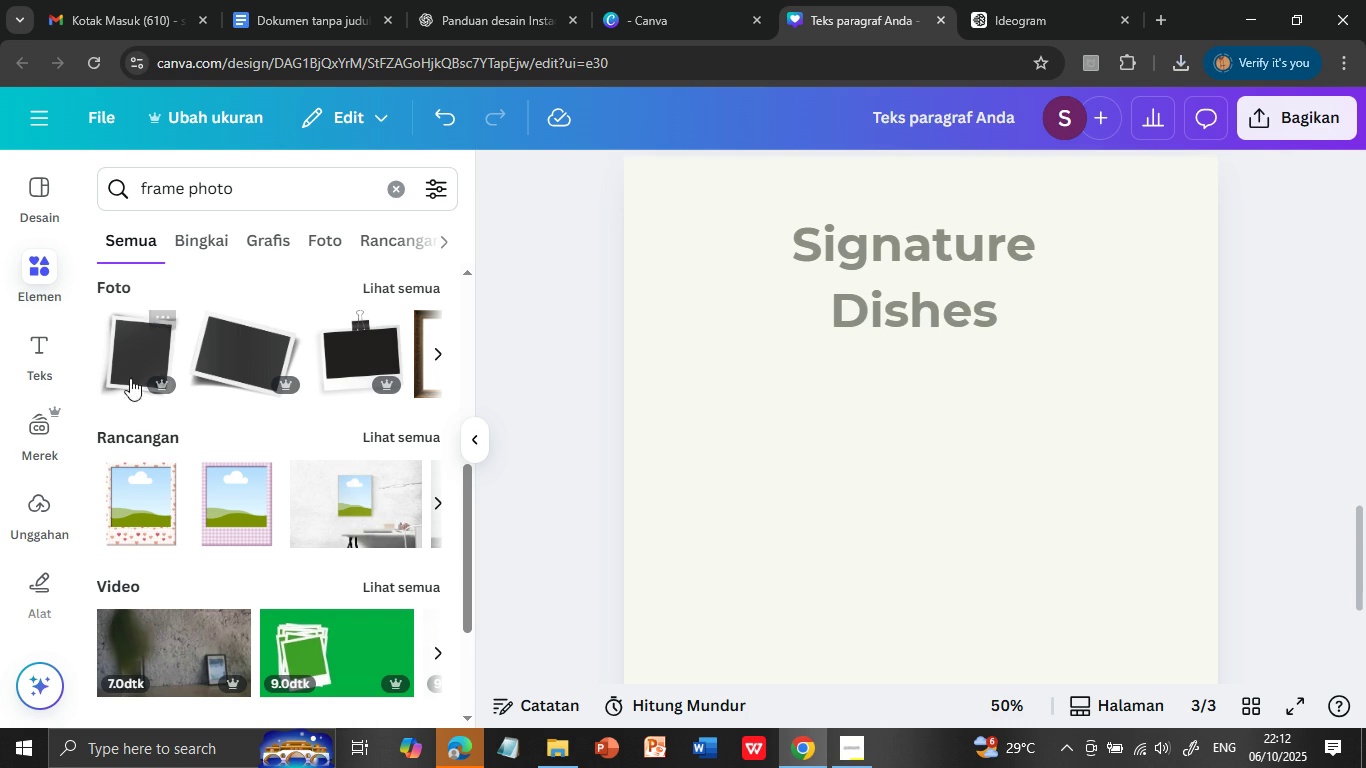 
left_click([126, 358])
 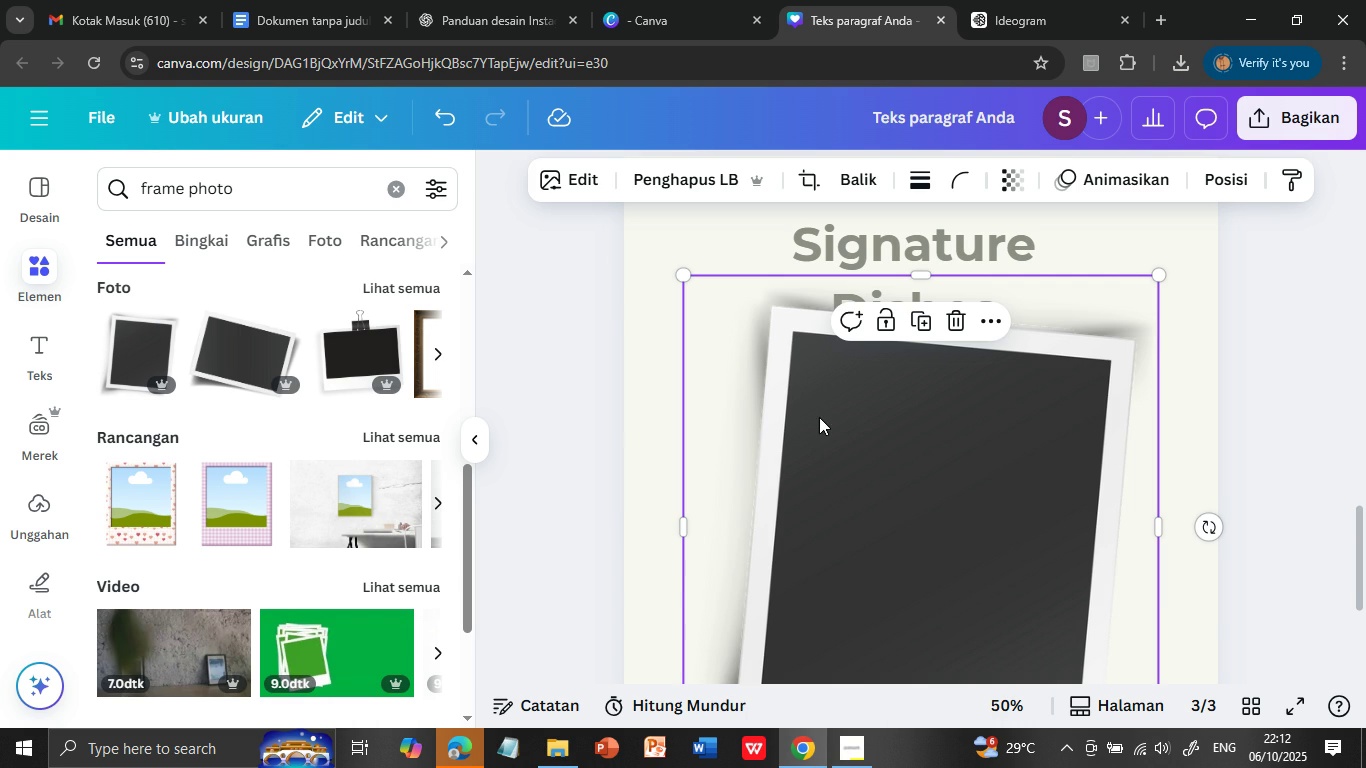 
left_click([830, 430])
 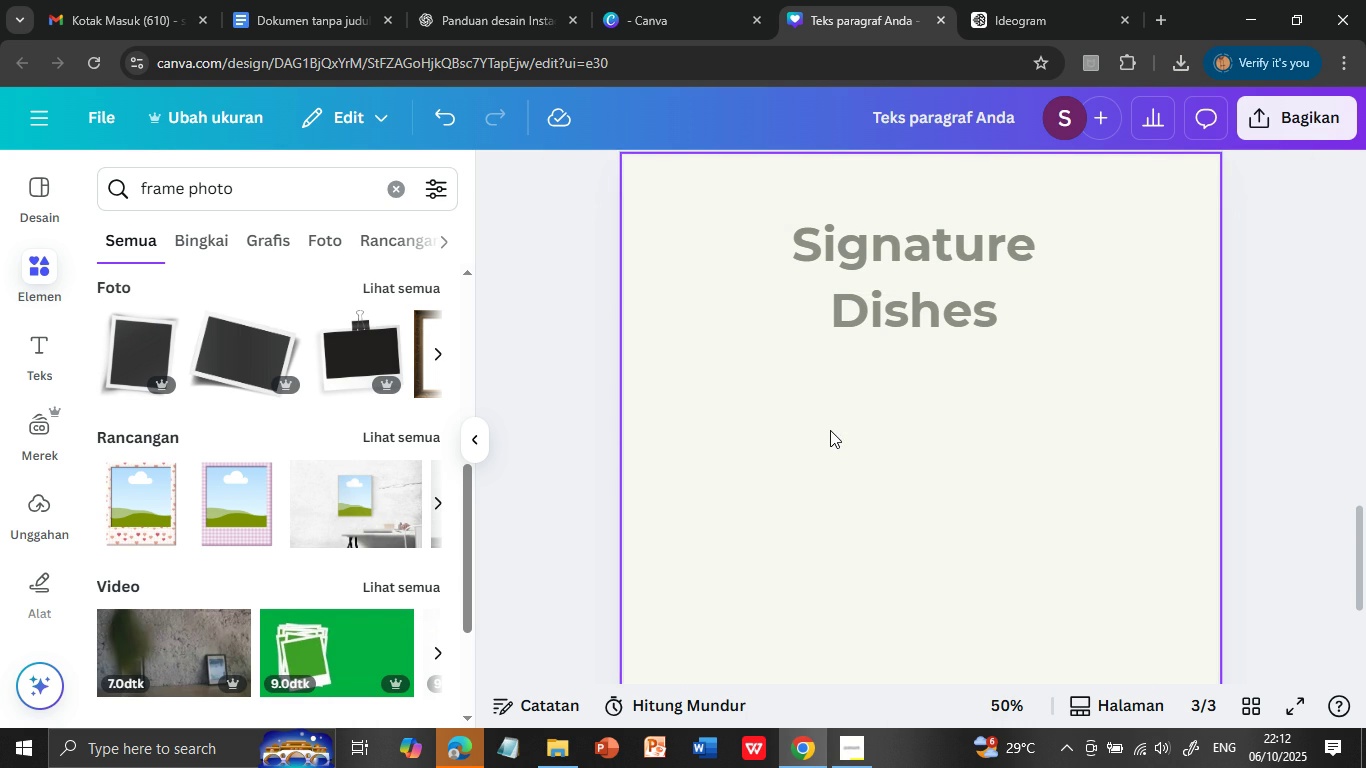 
key(Delete)
 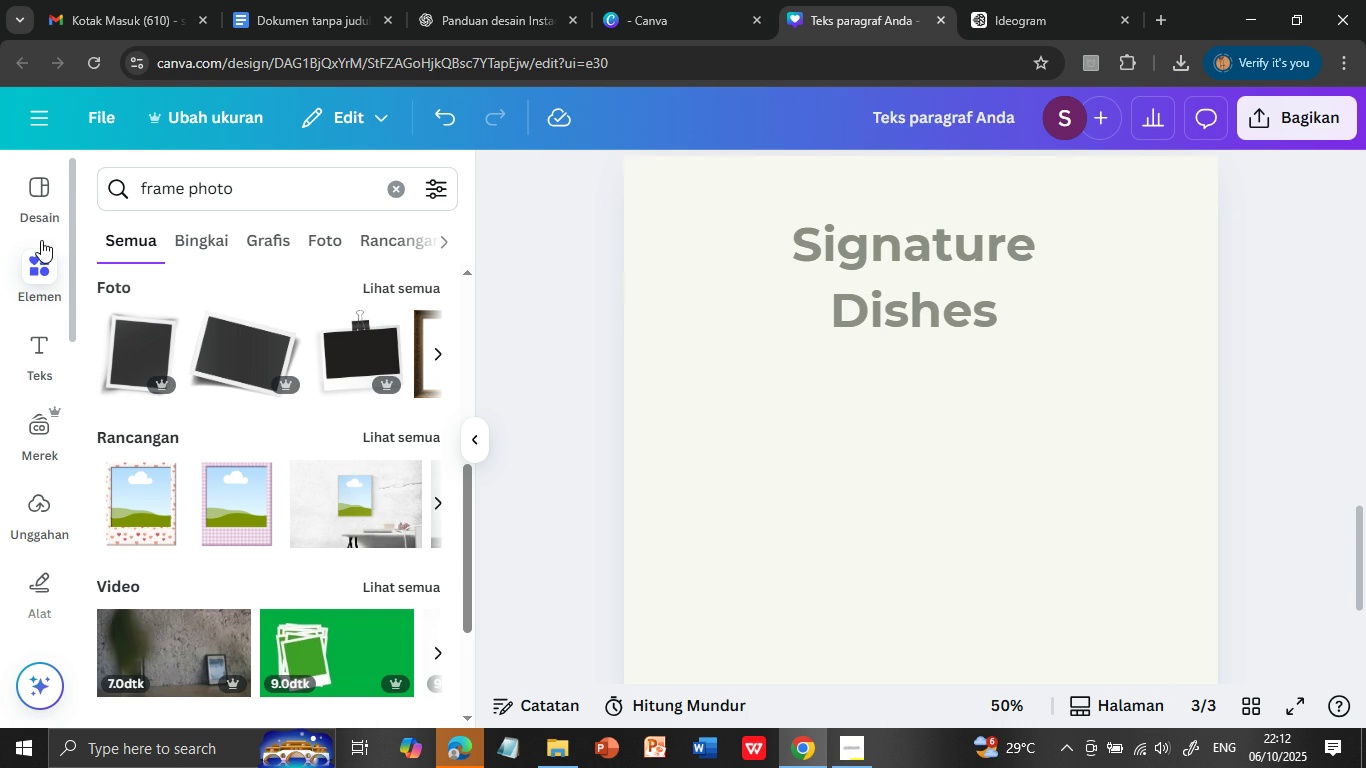 
left_click([40, 206])
 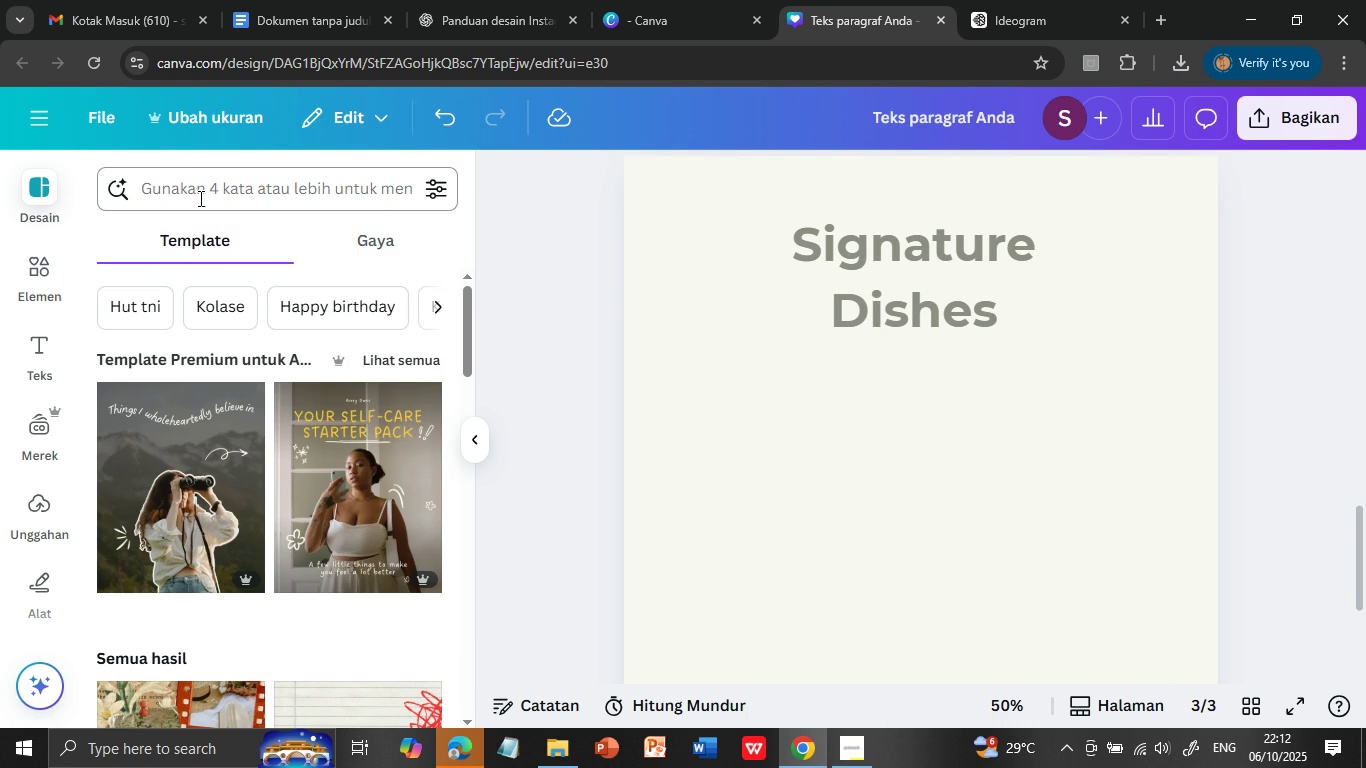 
left_click([201, 189])
 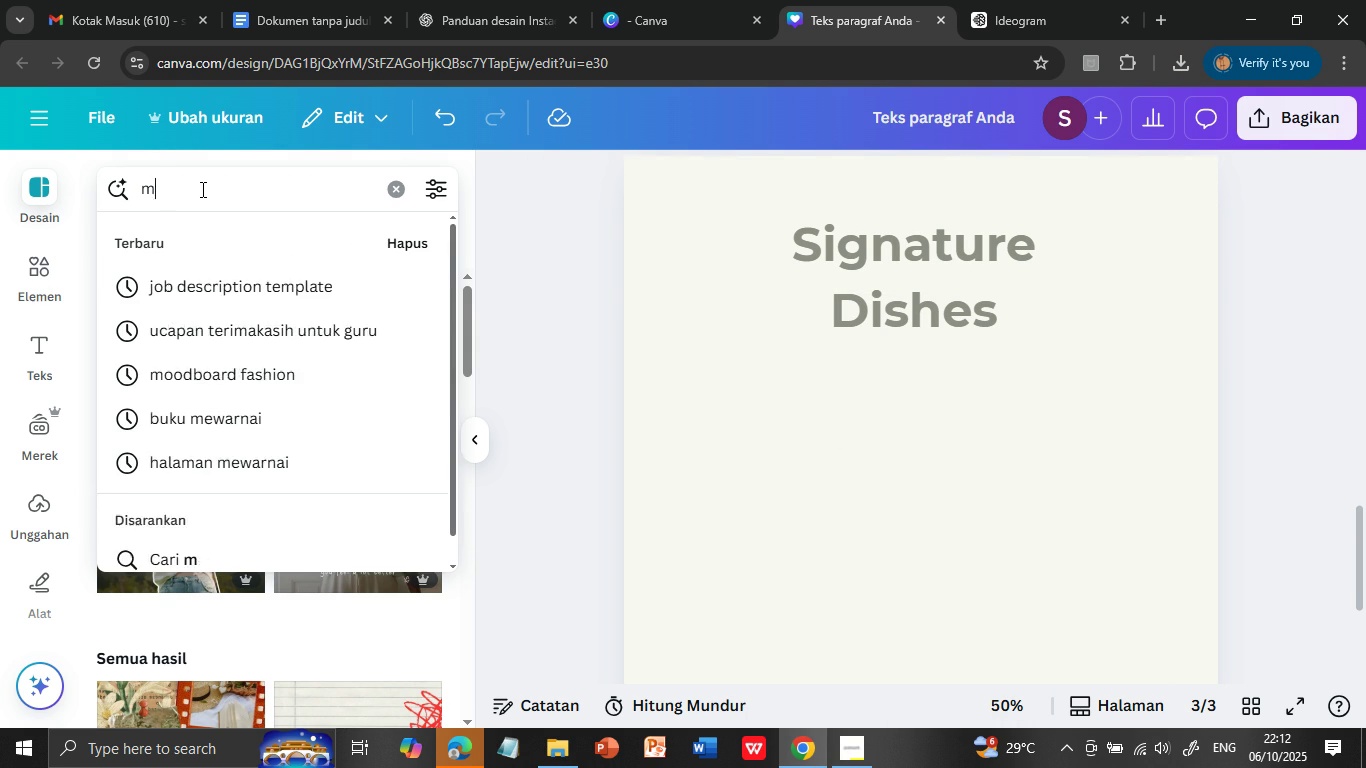 
type(menu )
 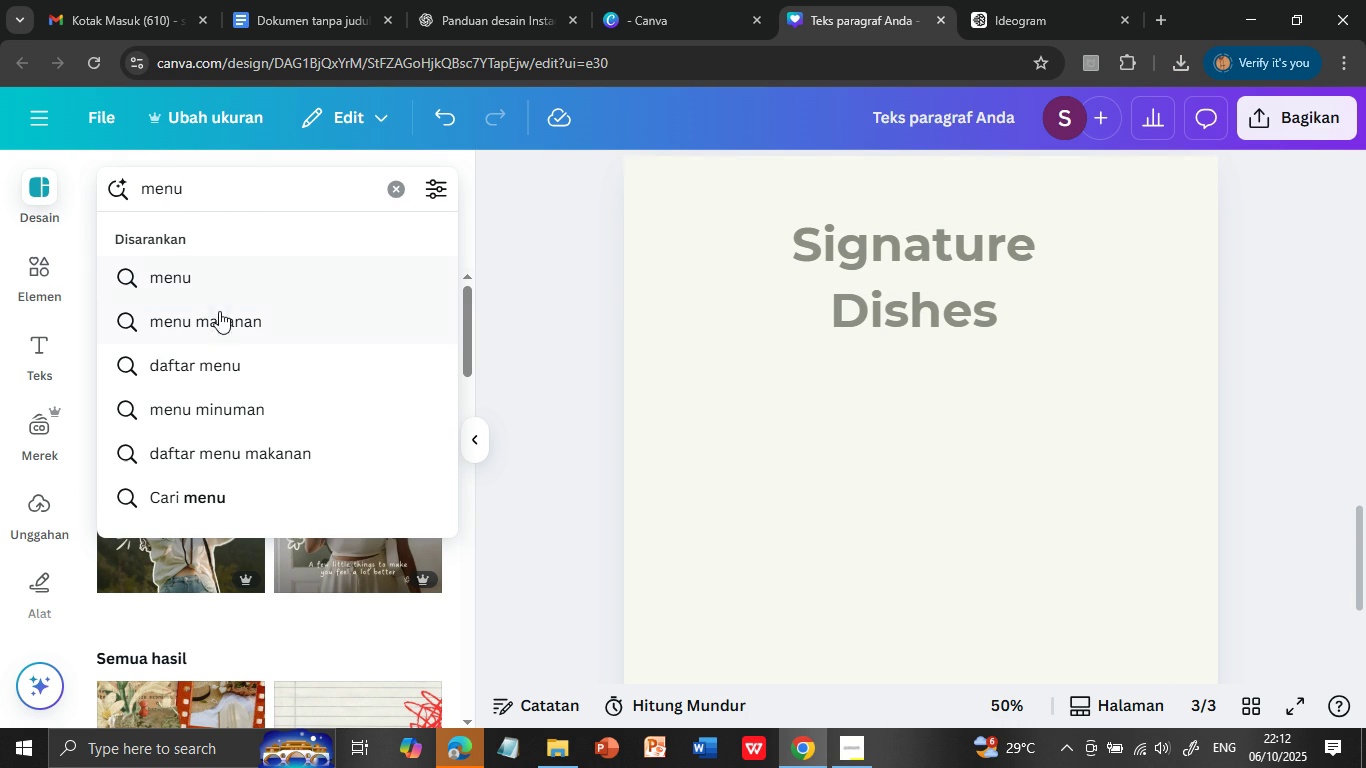 
left_click([216, 323])
 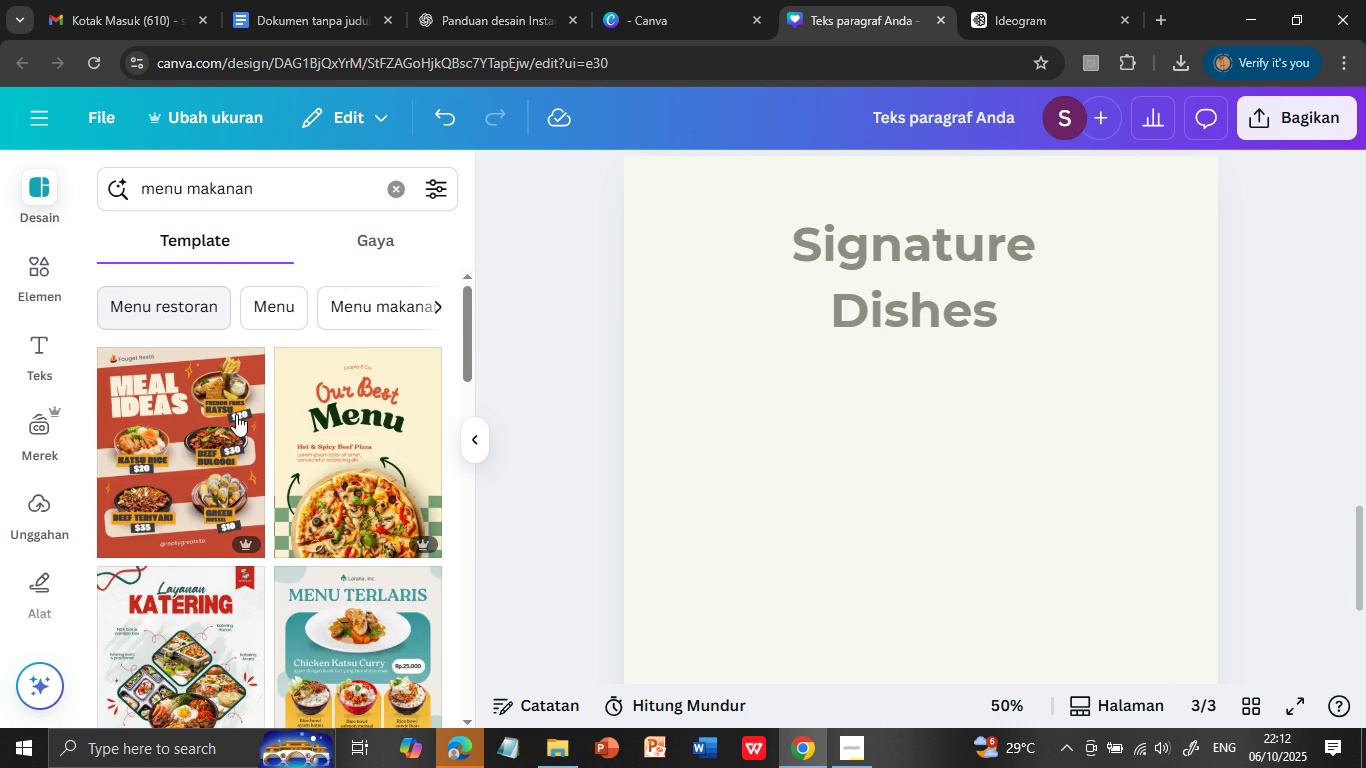 
scroll: coordinate [256, 544], scroll_direction: down, amount: 2.0
 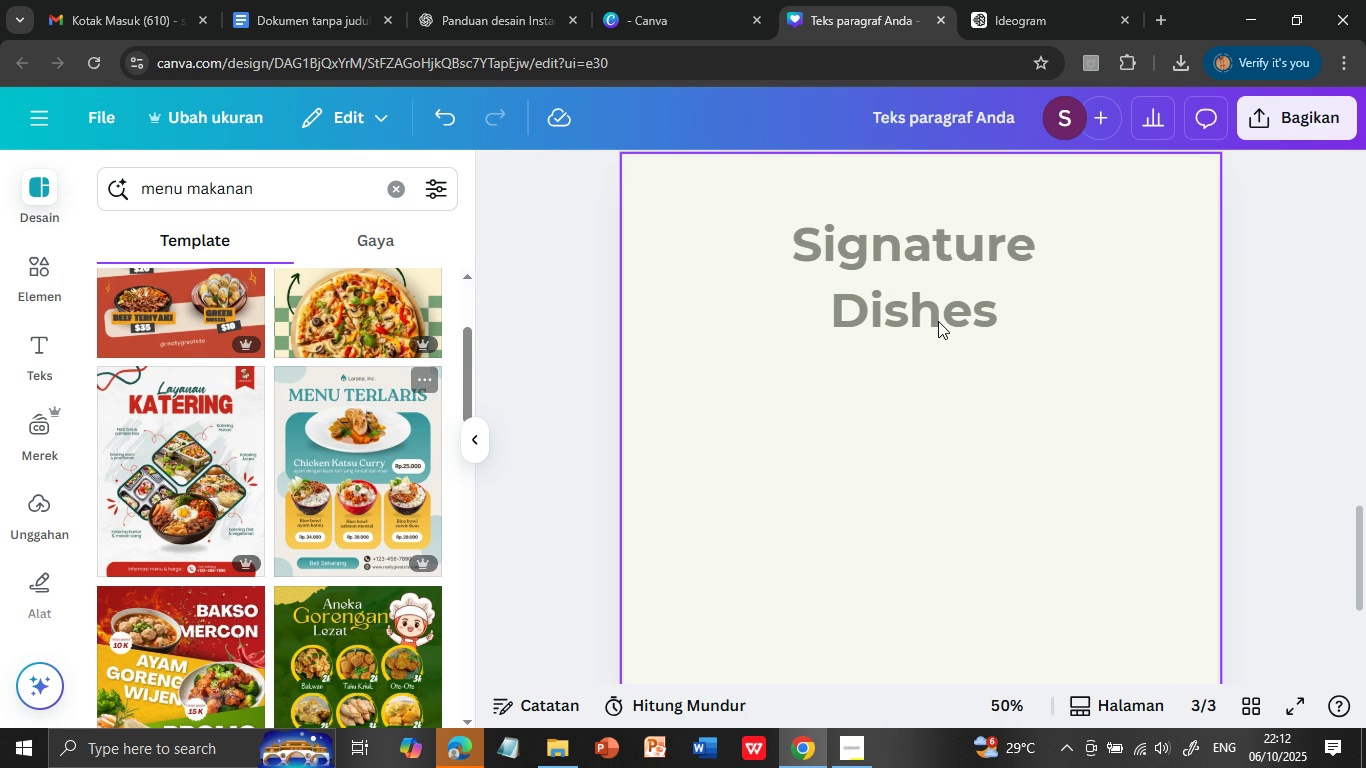 
left_click([933, 269])
 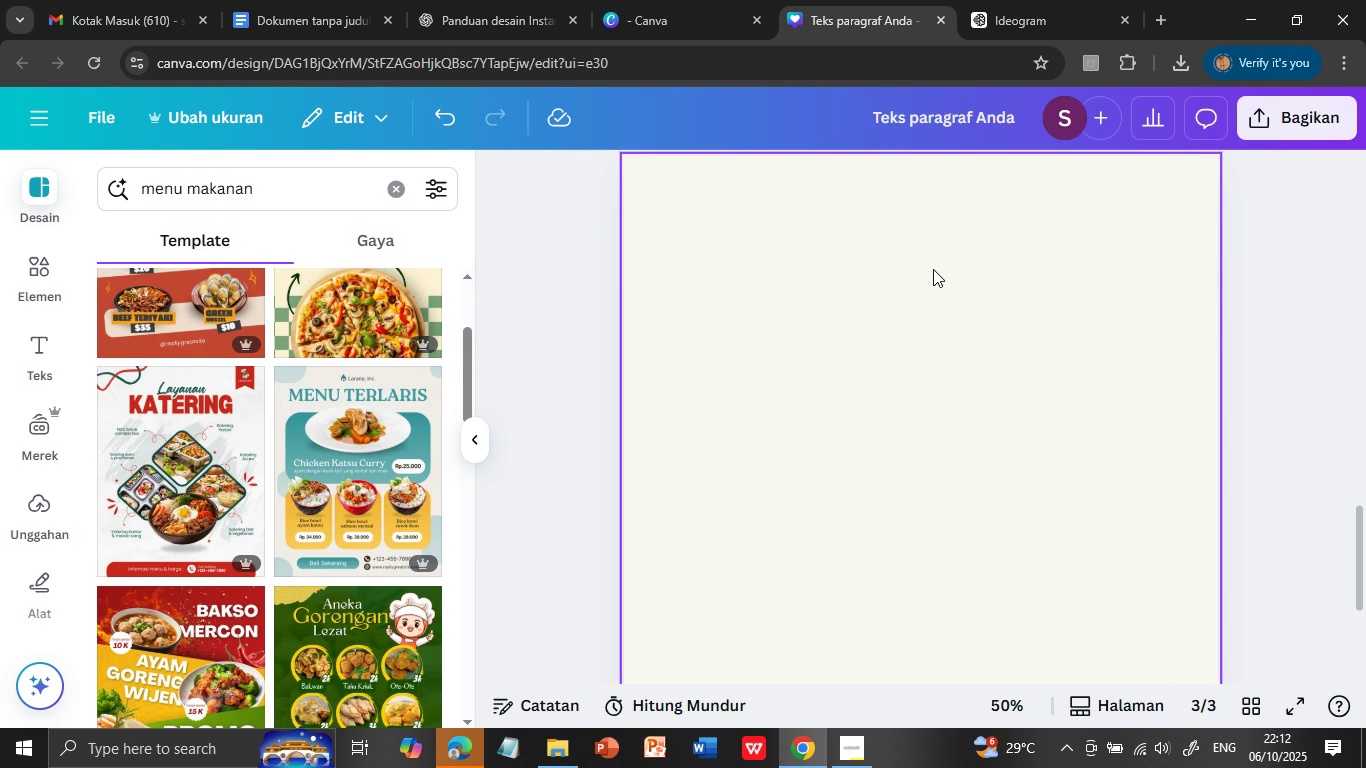 
key(Delete)
 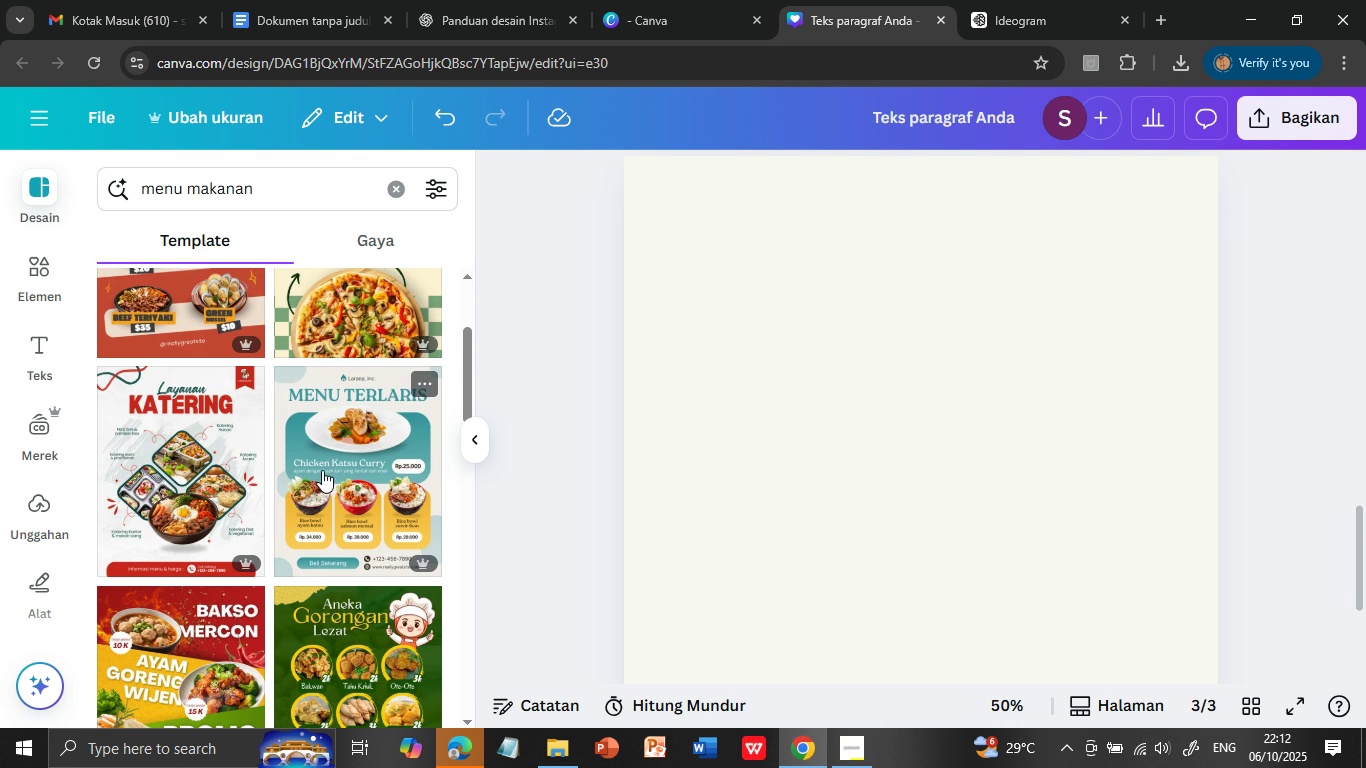 
scroll: coordinate [322, 462], scroll_direction: down, amount: 1.0
 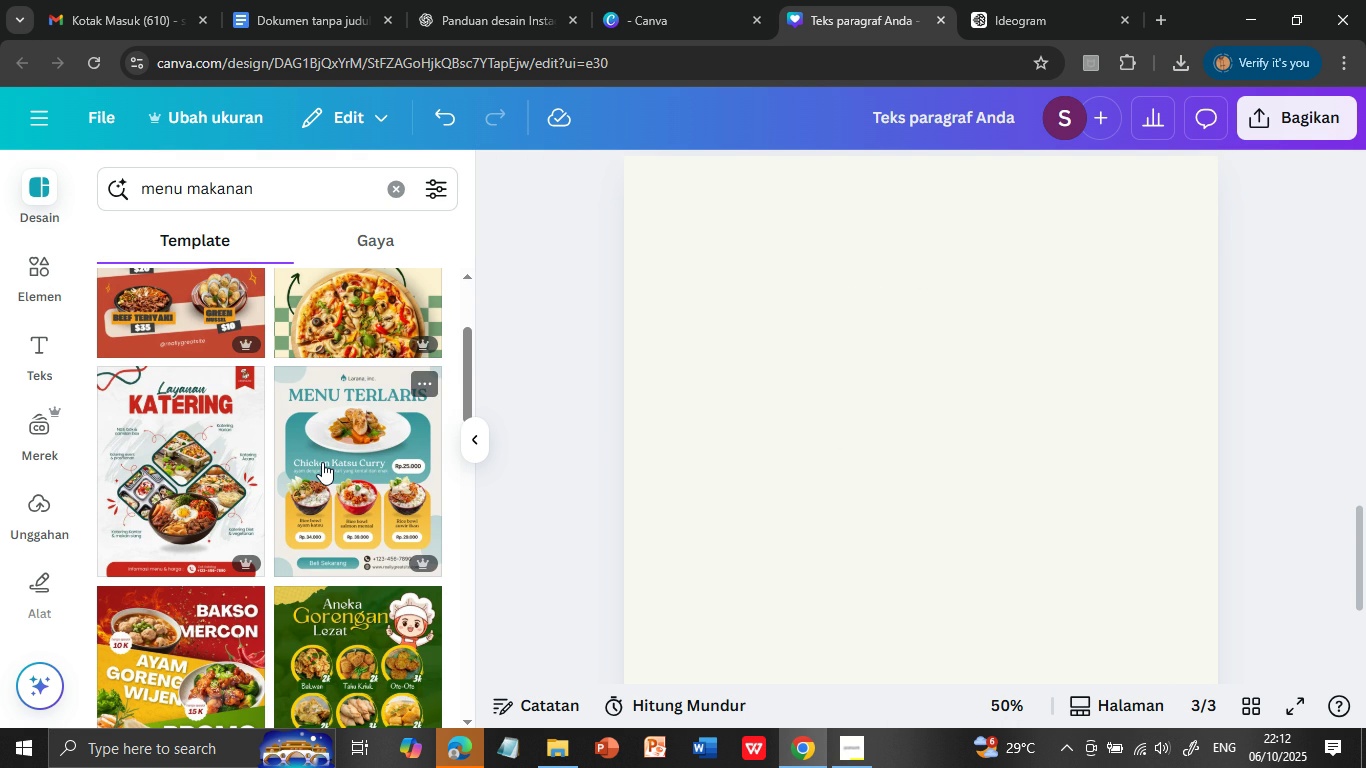 
scroll: coordinate [322, 462], scroll_direction: up, amount: 1.0
 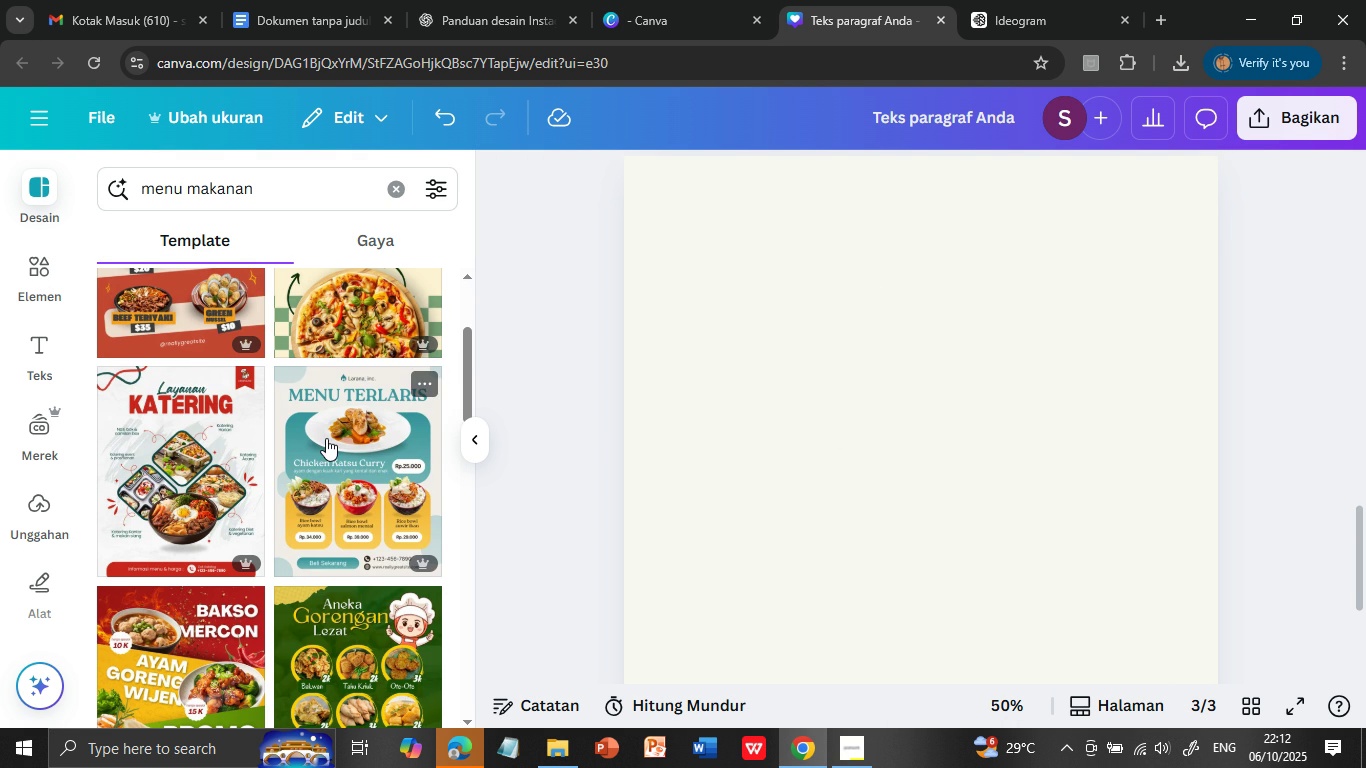 
left_click([326, 438])
 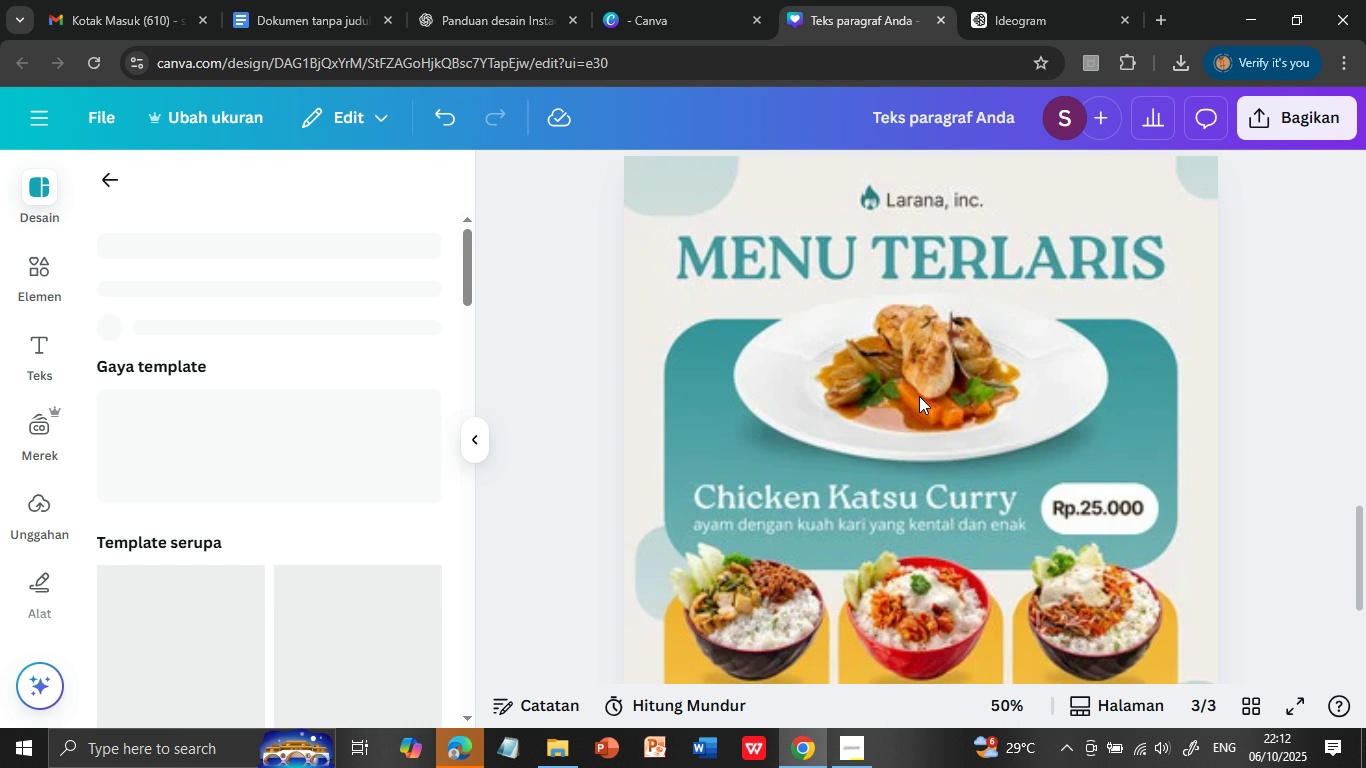 
scroll: coordinate [929, 405], scroll_direction: up, amount: 3.0
 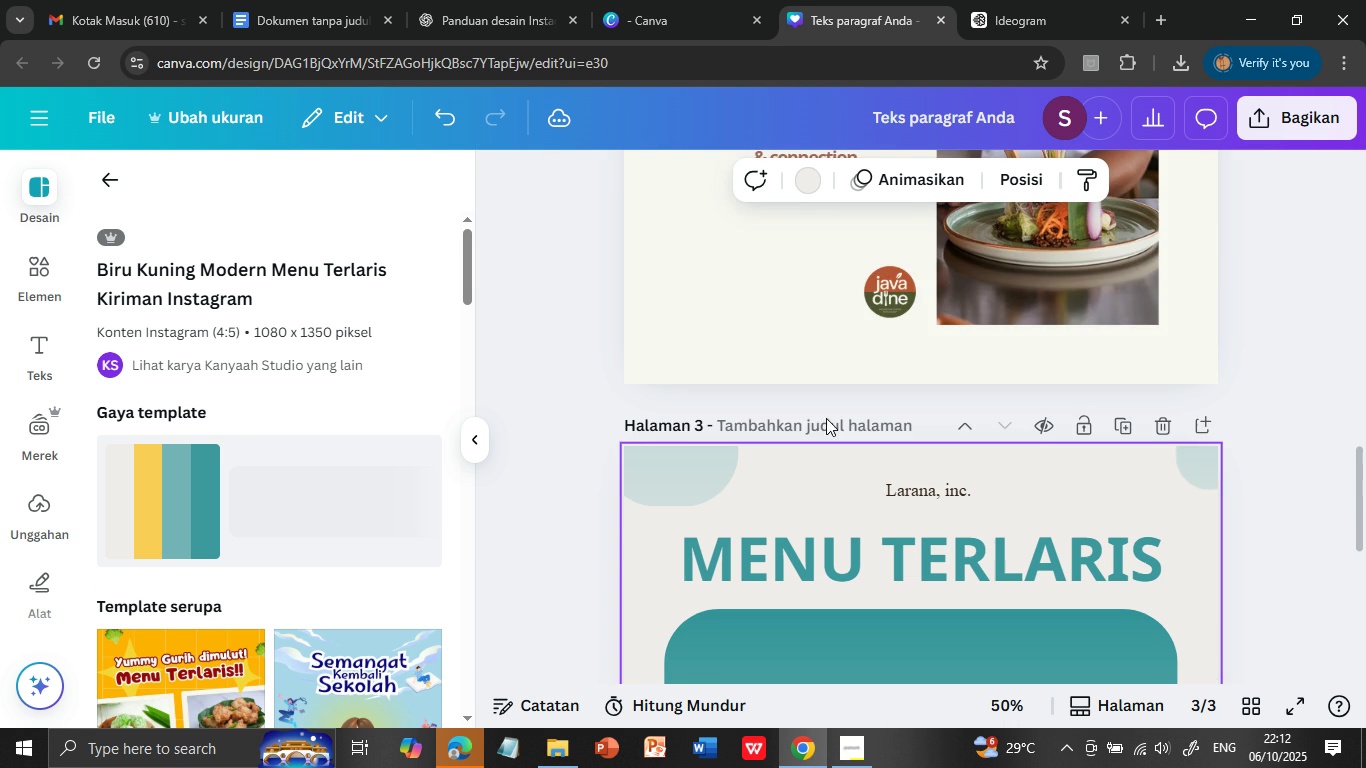 
scroll: coordinate [851, 495], scroll_direction: down, amount: 2.0
 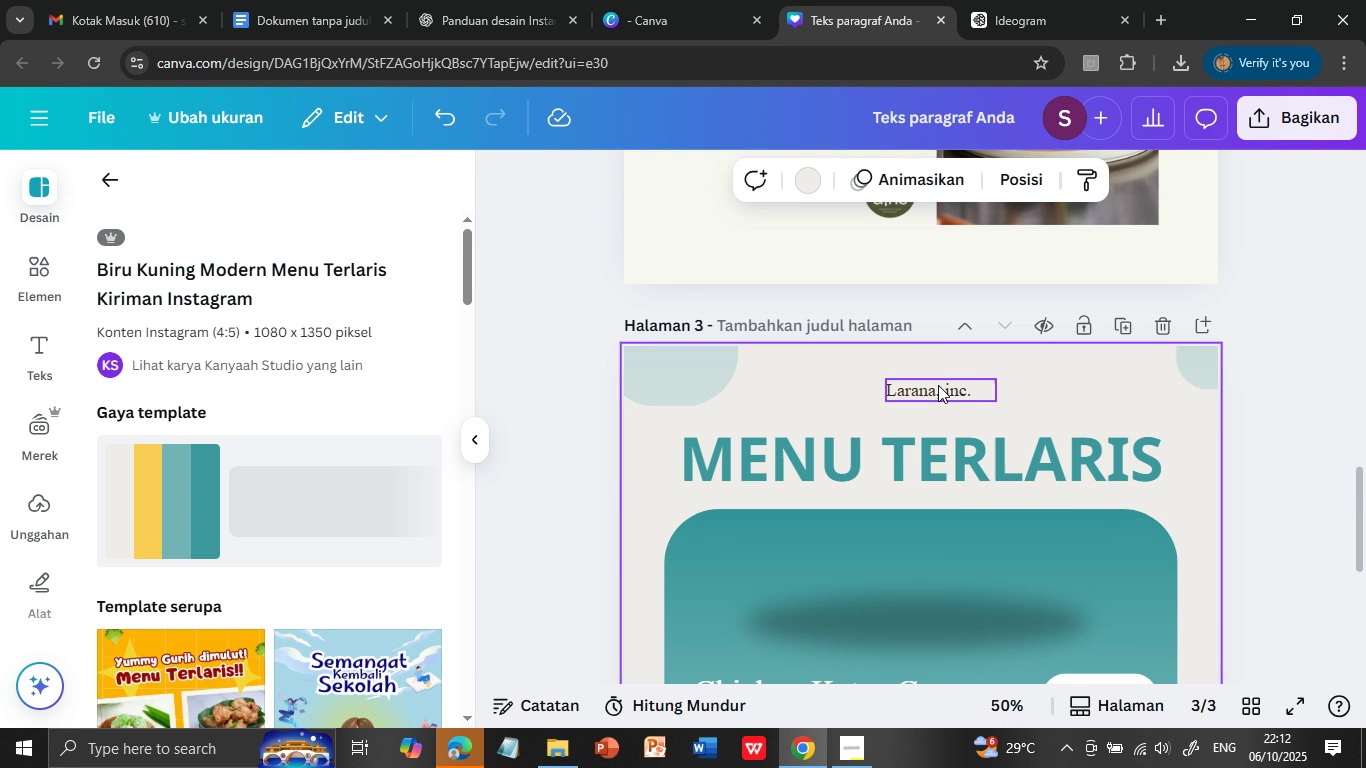 
scroll: coordinate [940, 446], scroll_direction: up, amount: 2.0
 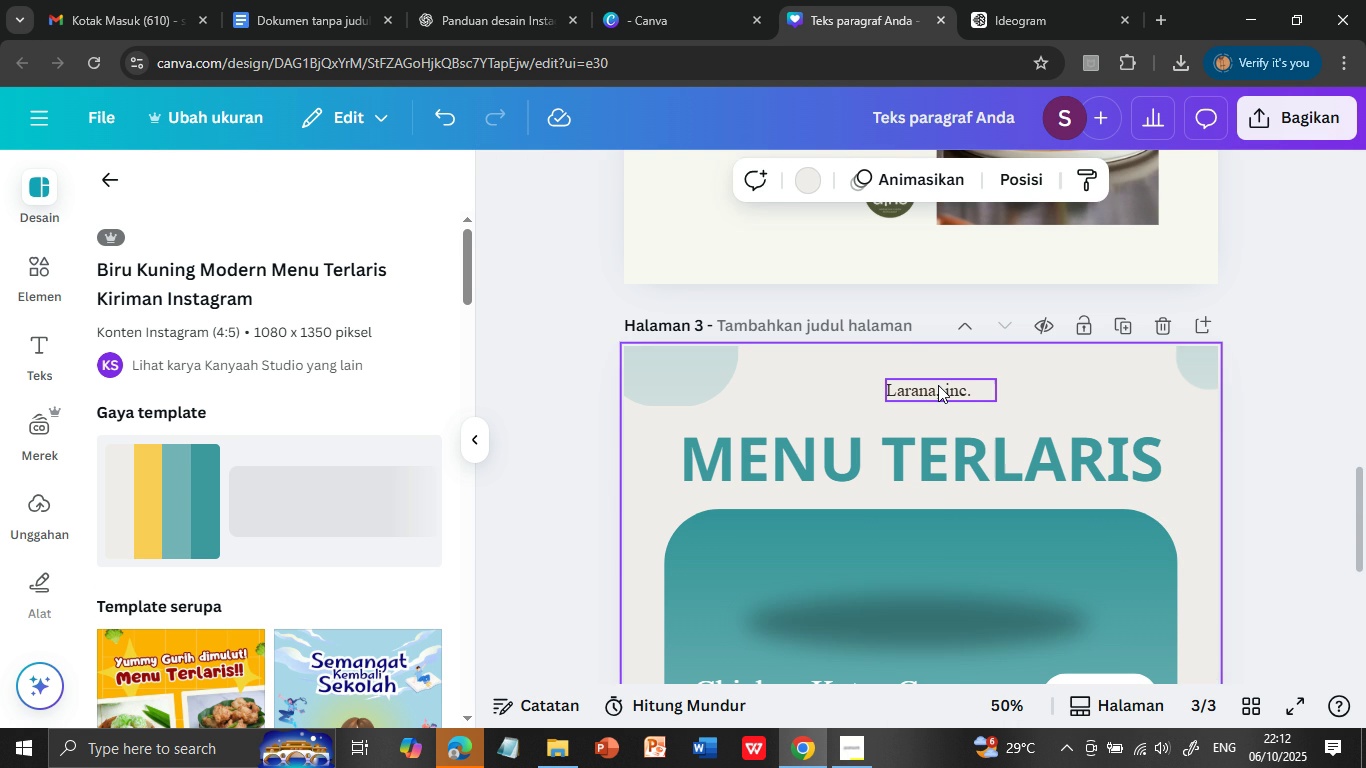 
left_click([938, 385])